 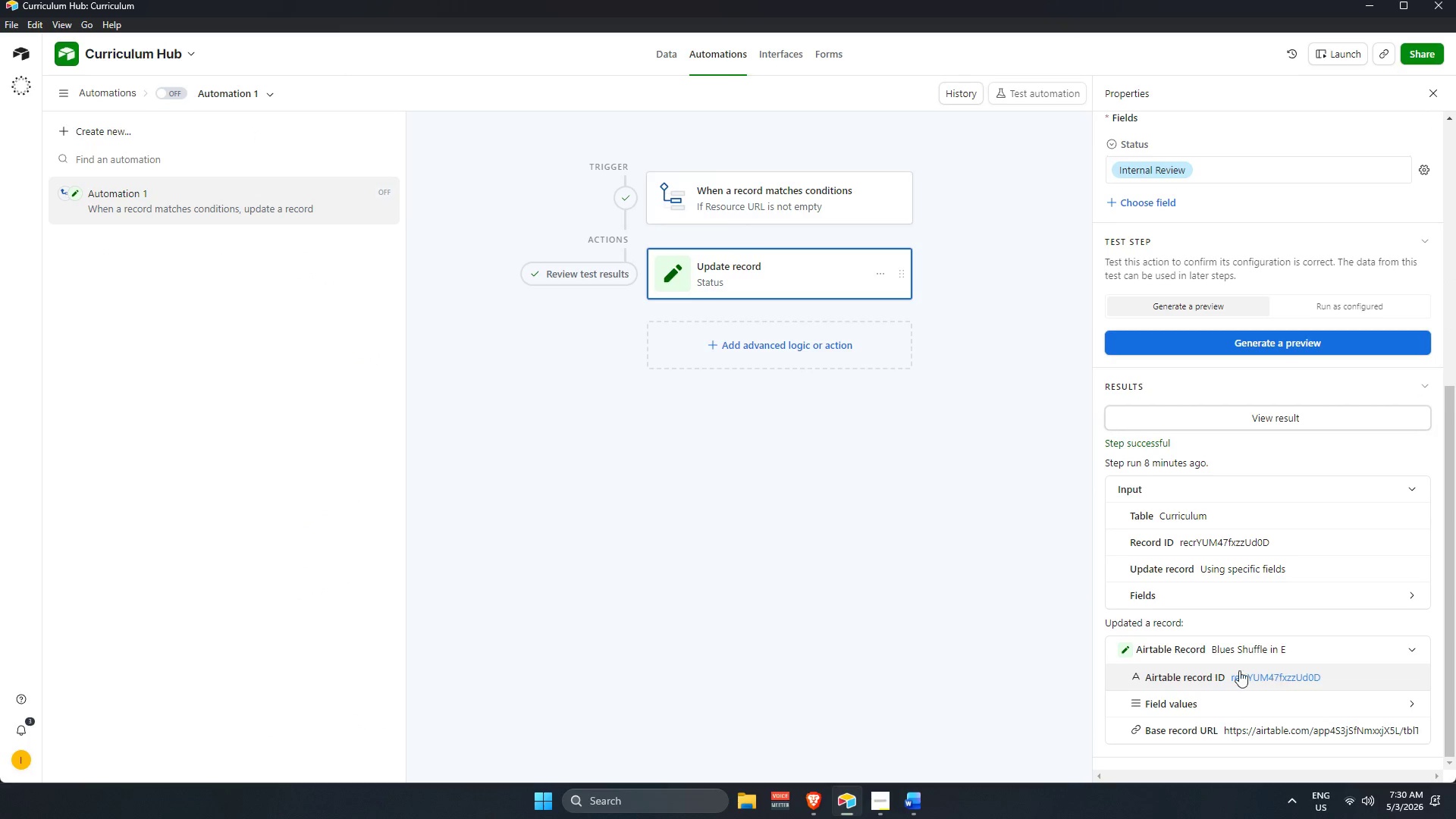 
key(Meta+MetaLeft)
 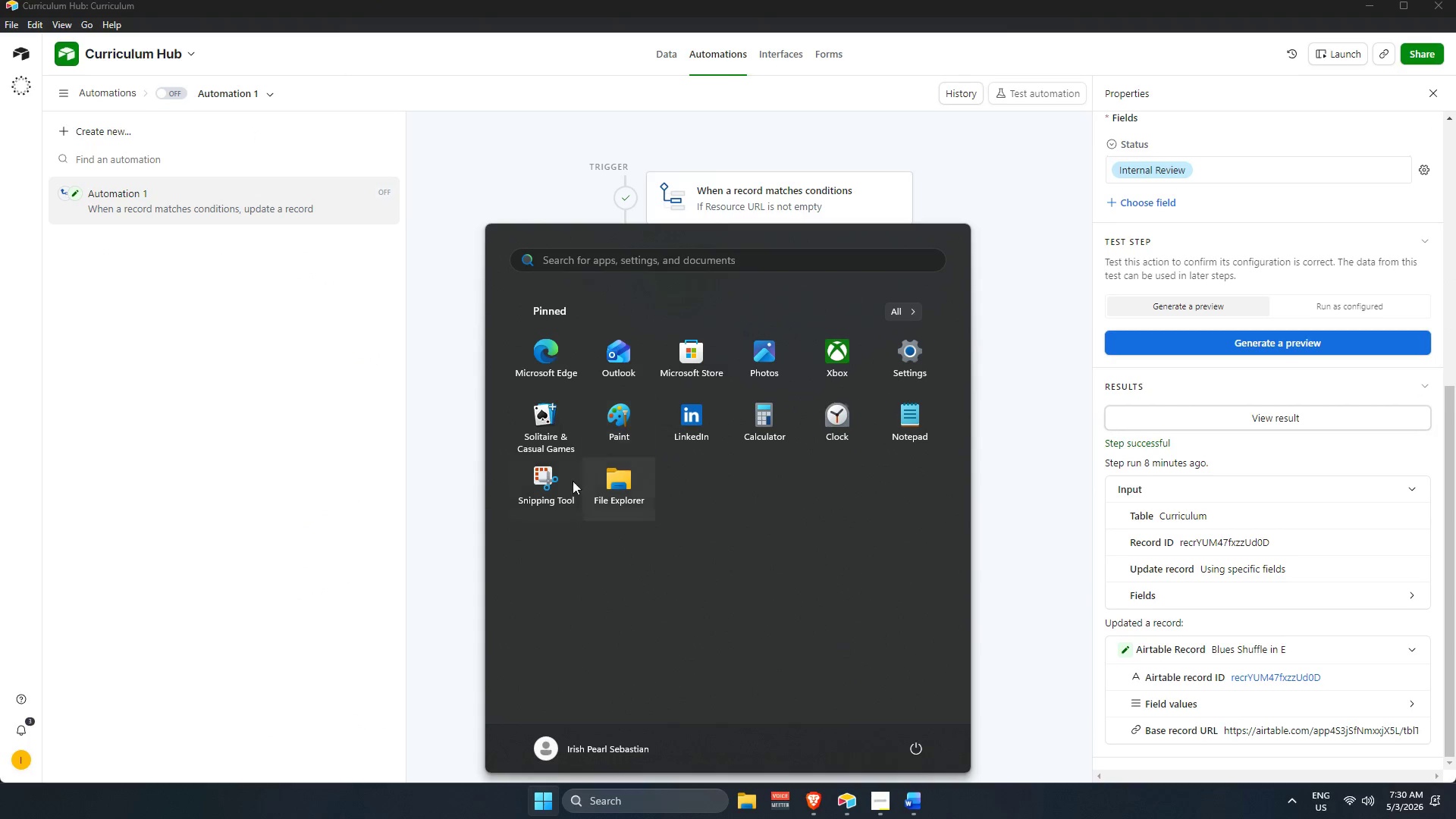 
left_click([563, 494])
 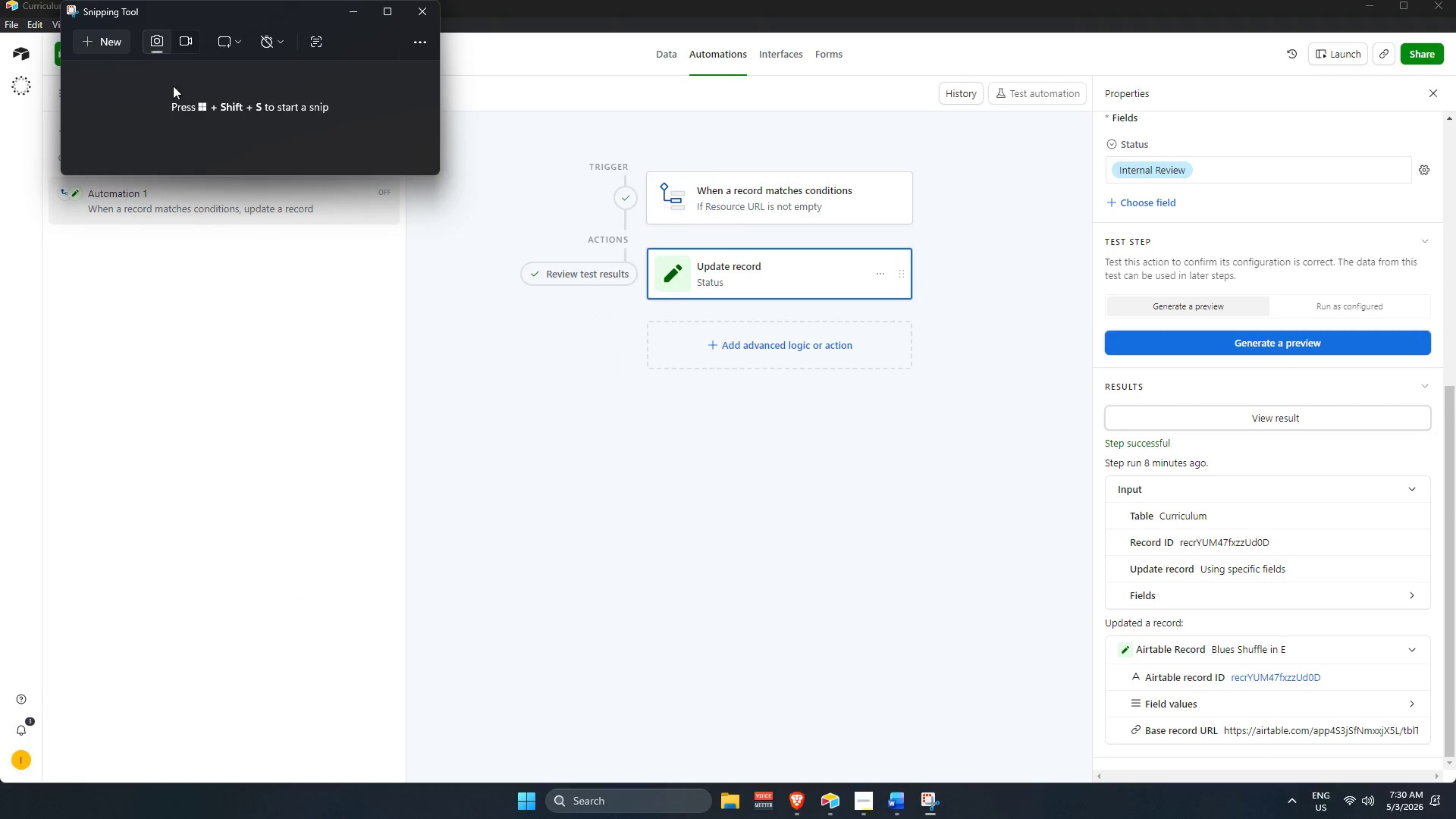 
left_click_drag(start_coordinate=[103, 42], to_coordinate=[108, 46])
 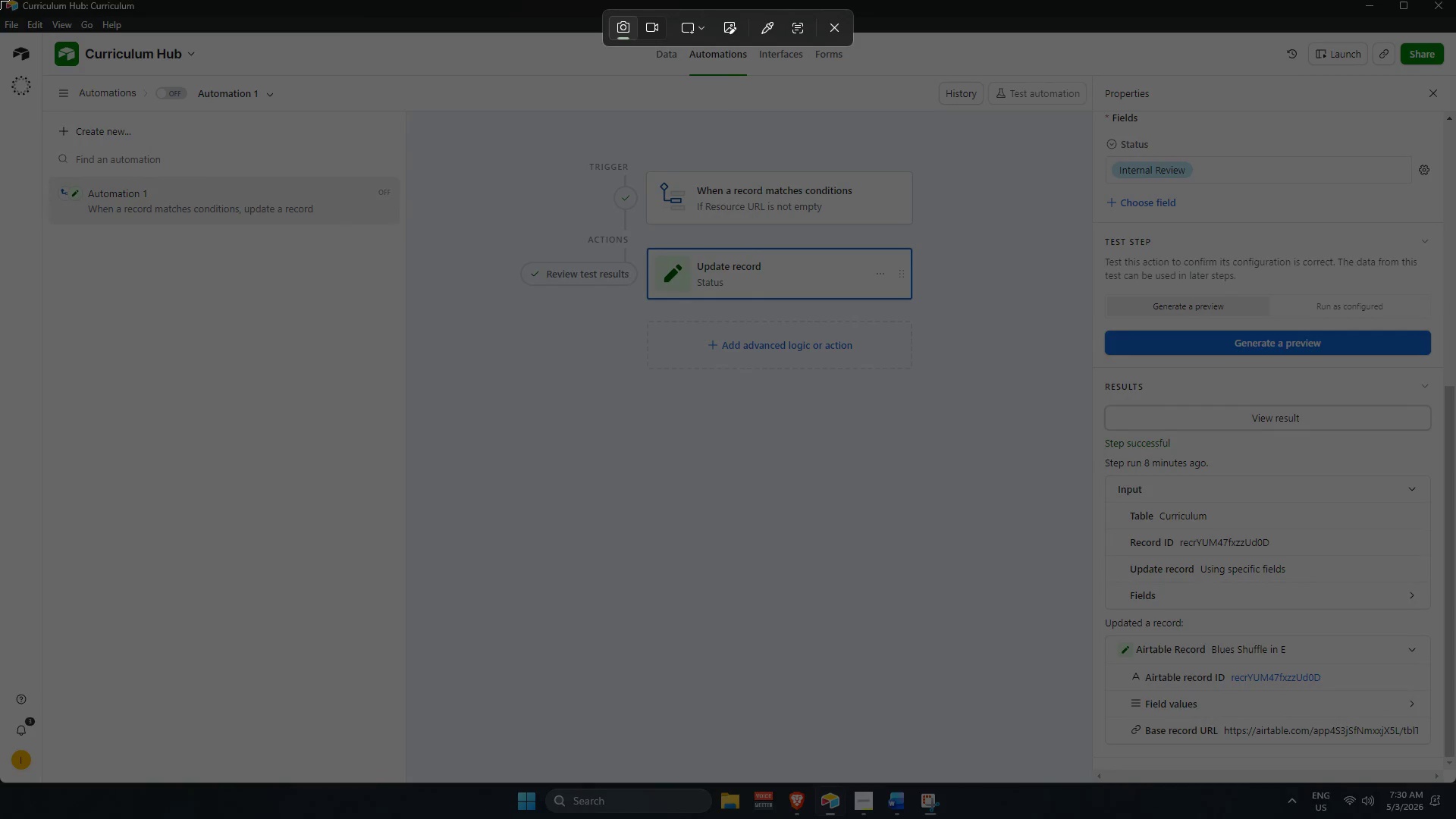 
left_click_drag(start_coordinate=[0, 0], to_coordinate=[1455, 780])
 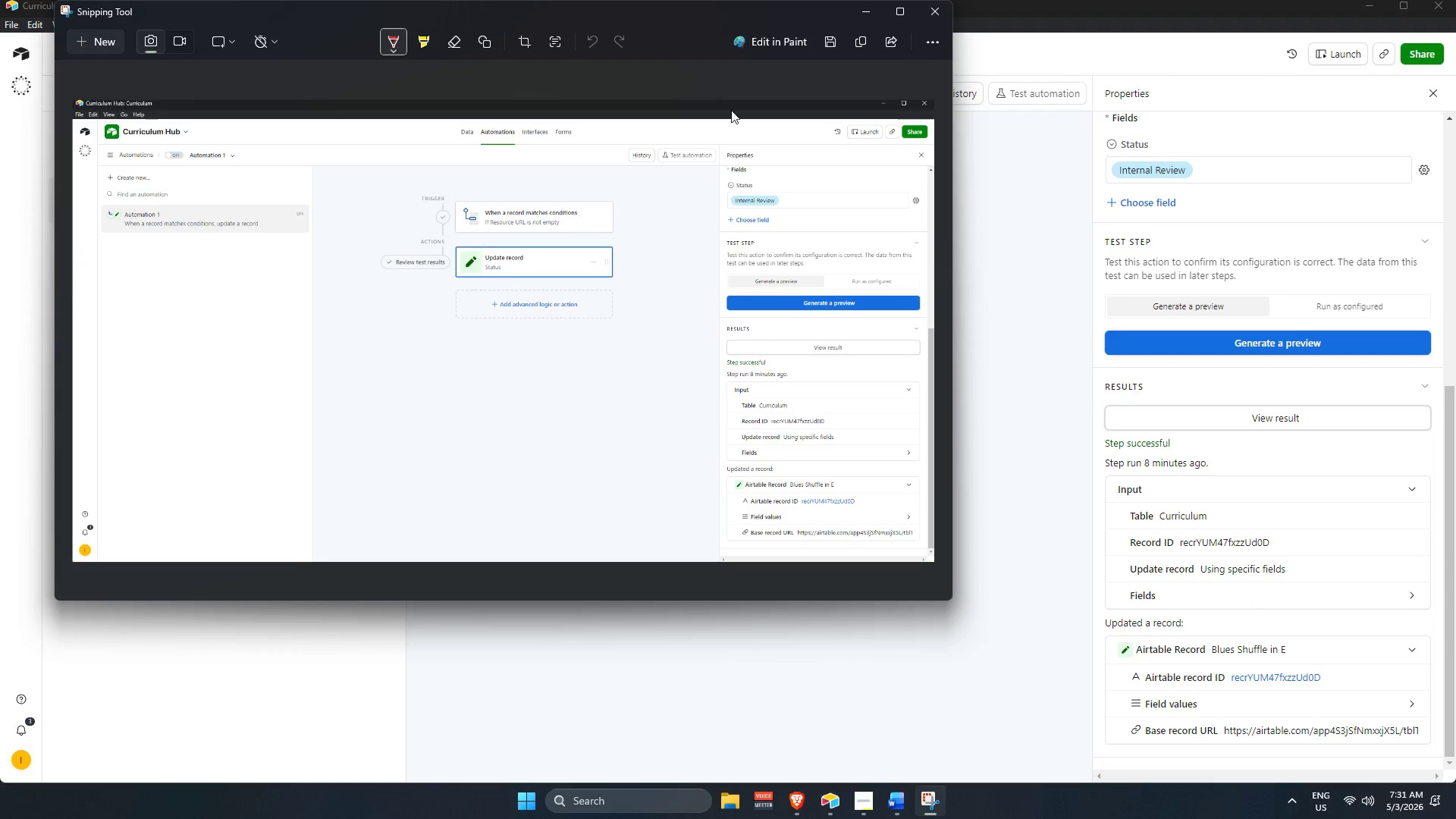 
left_click([823, 49])
 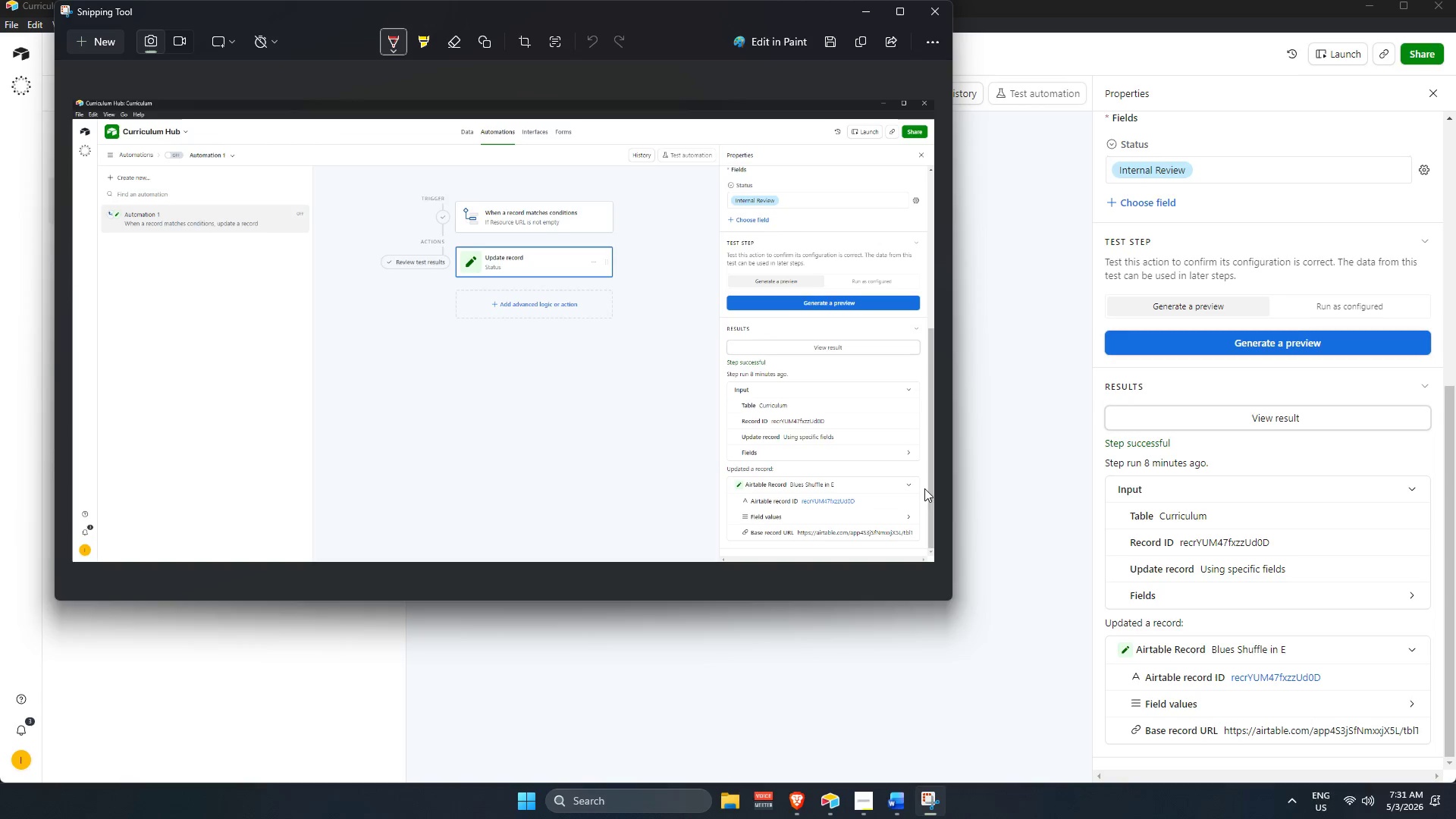 
wait(23.31)
 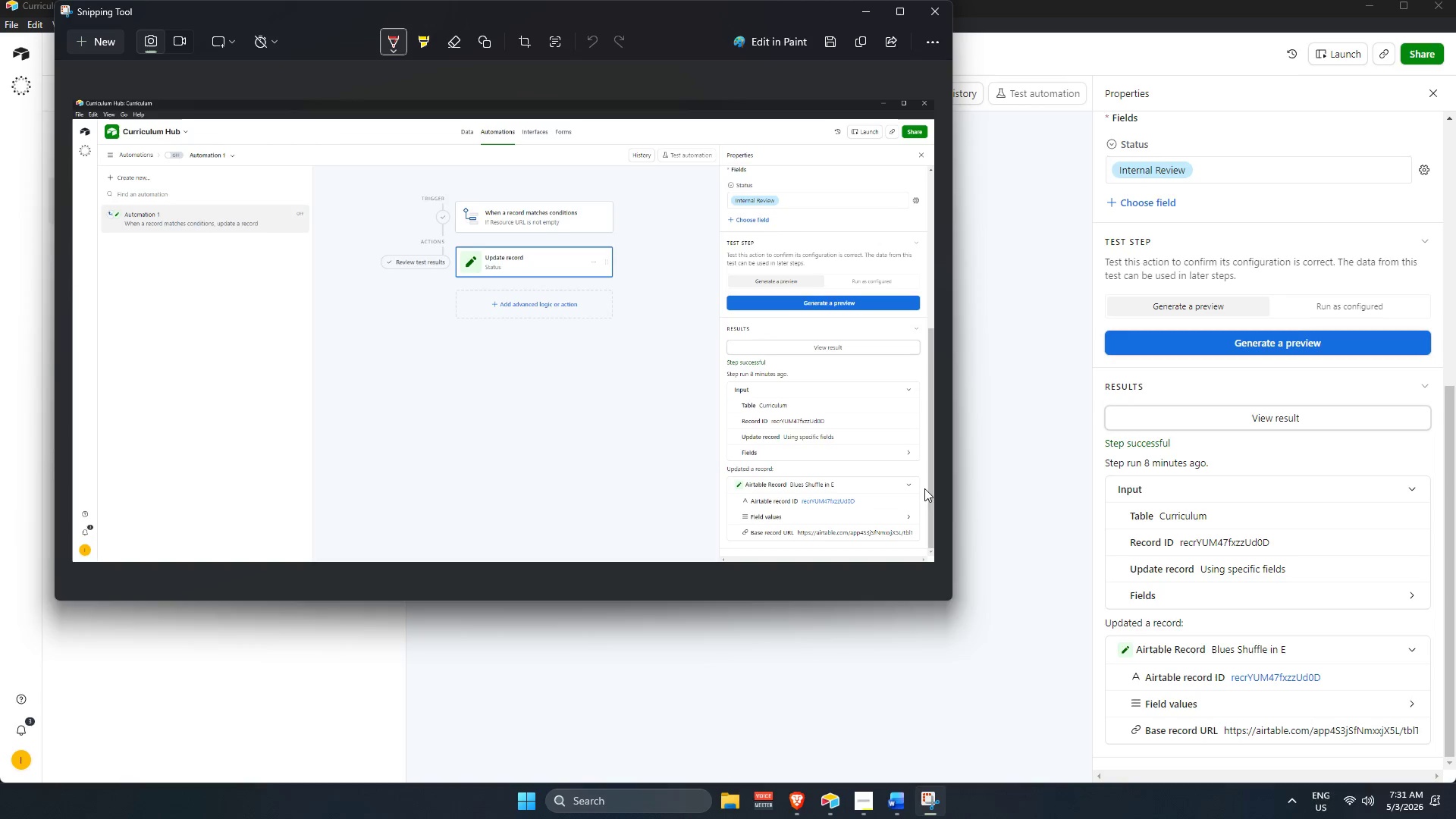 
left_click([935, 9])
 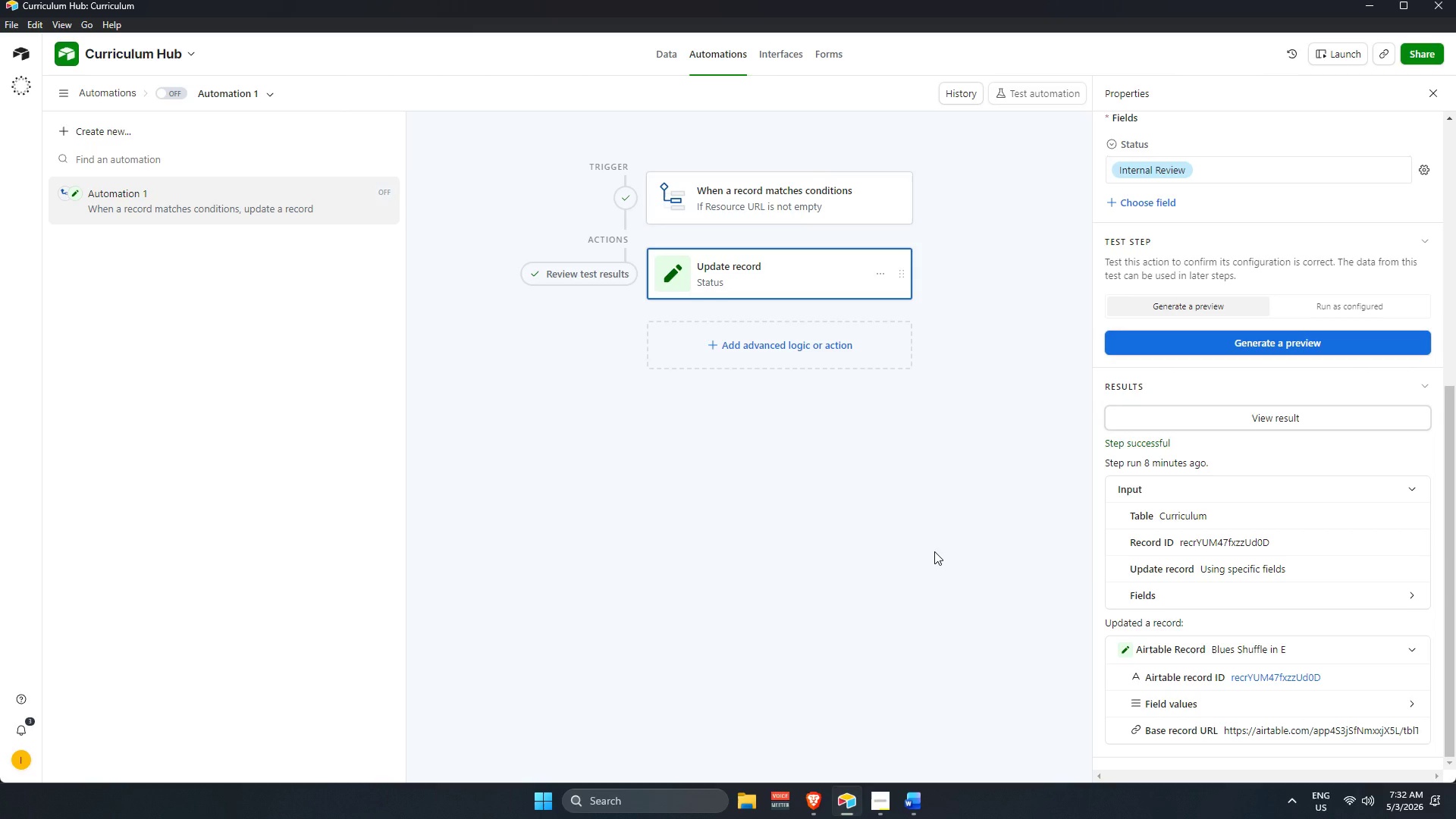 
wait(47.44)
 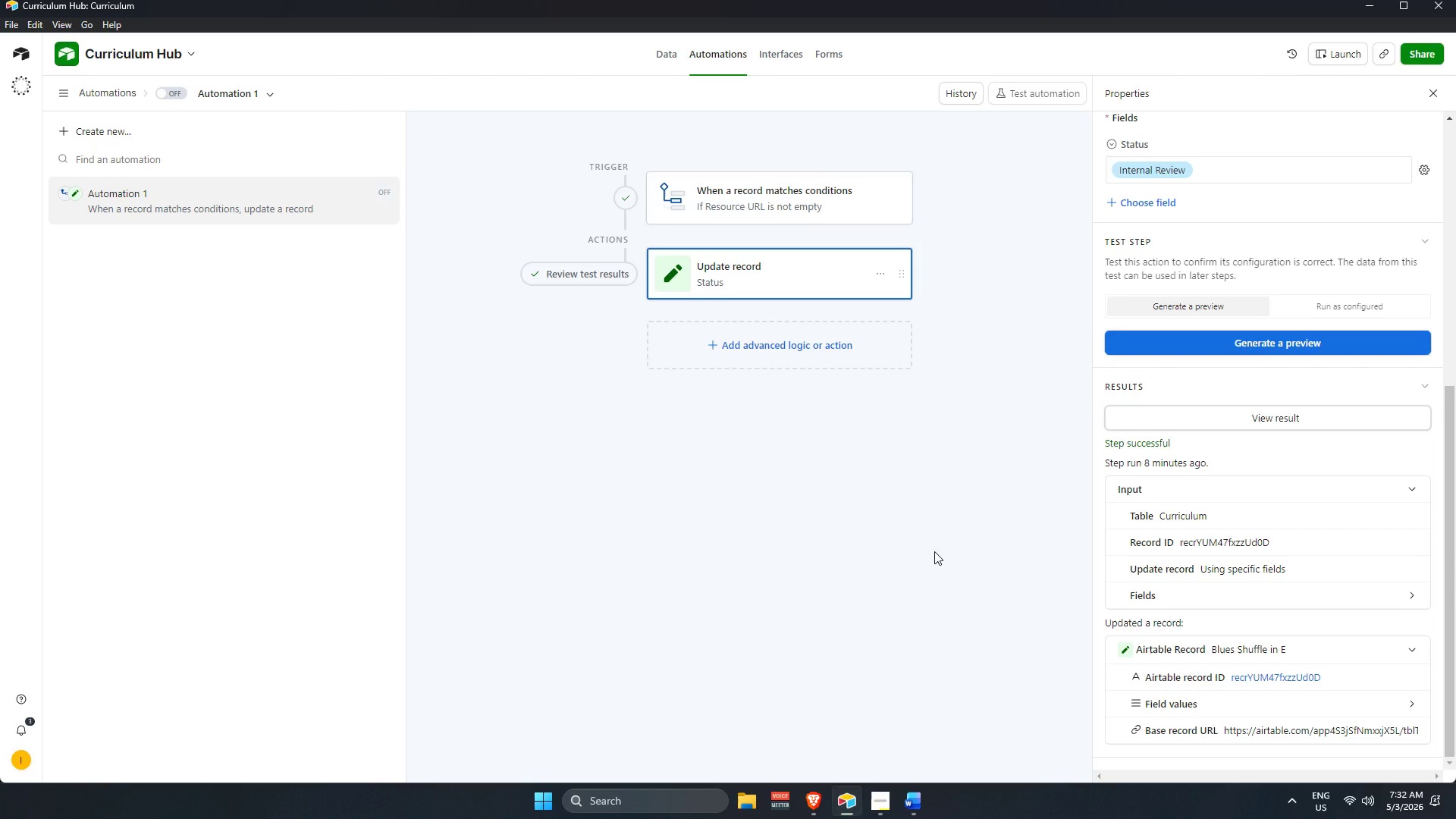 
mouse_move([908, 805])
 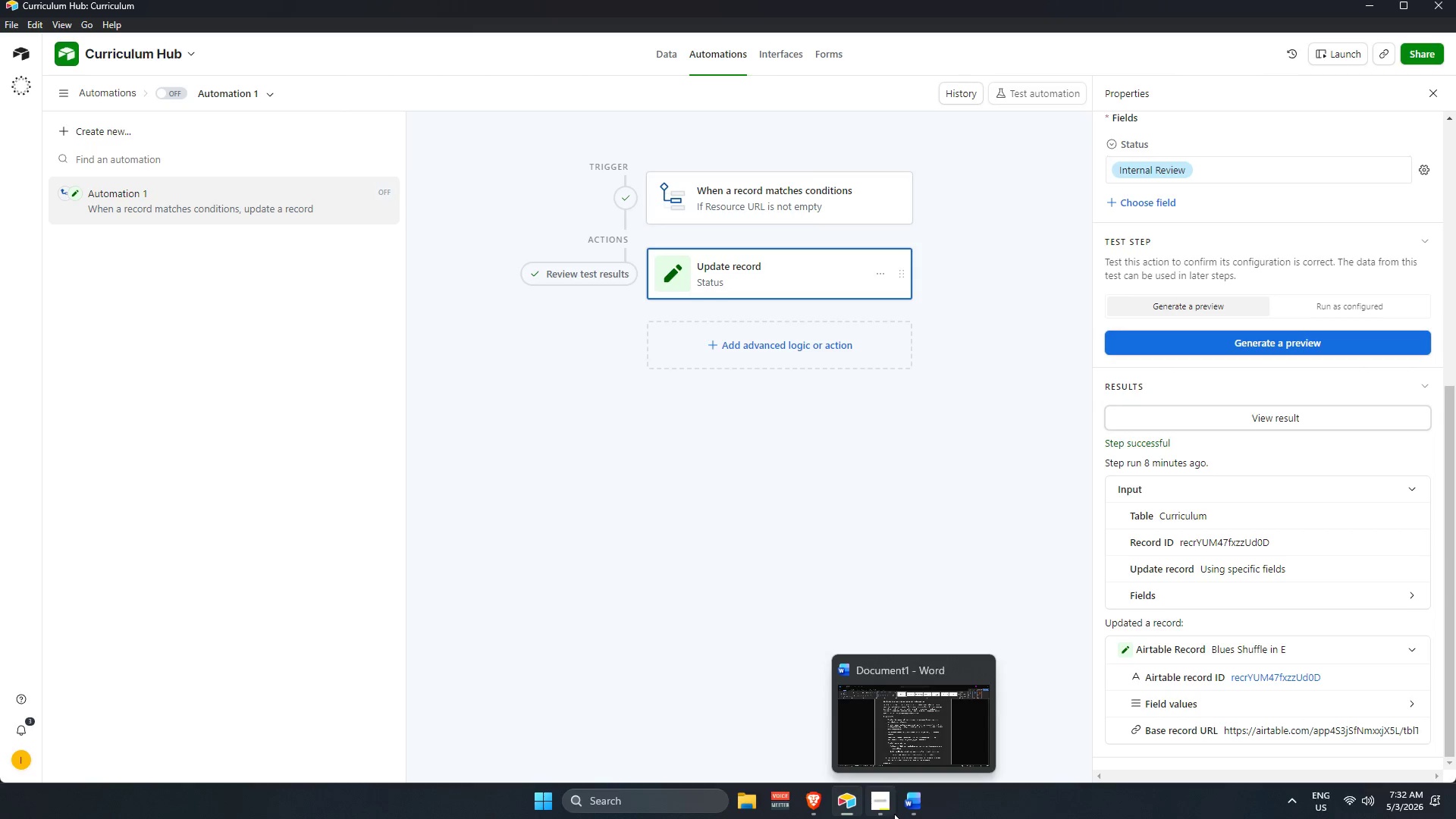 
left_click([883, 792])